 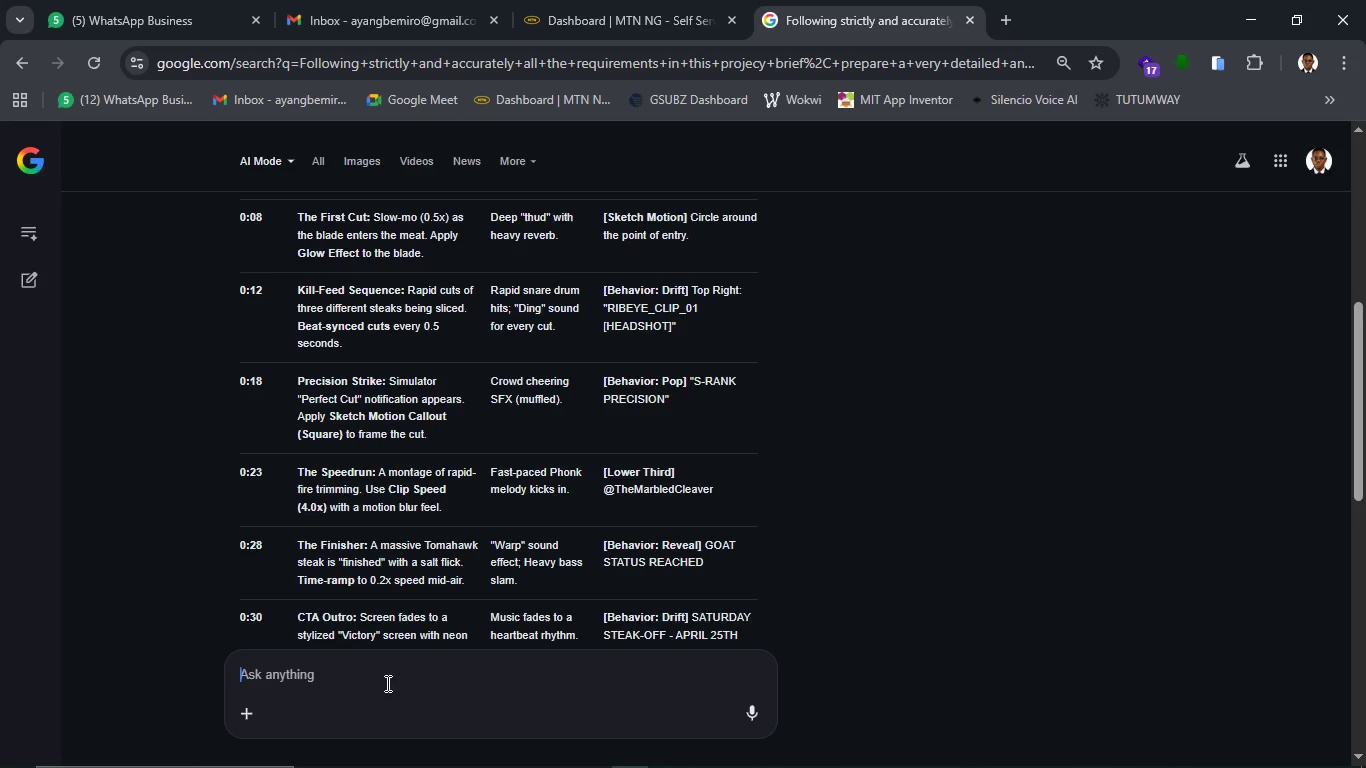 
type(i think you missed some information)
 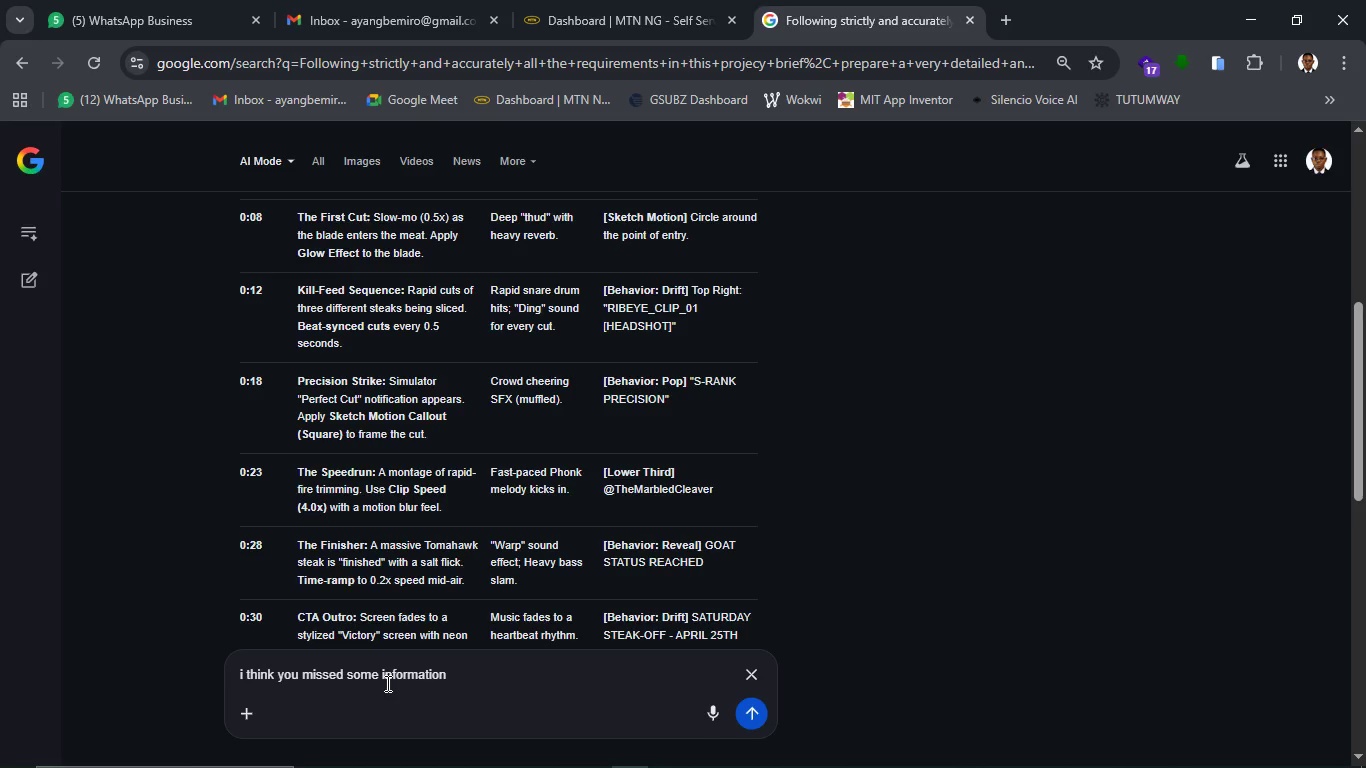 
key(Shift+Enter)
 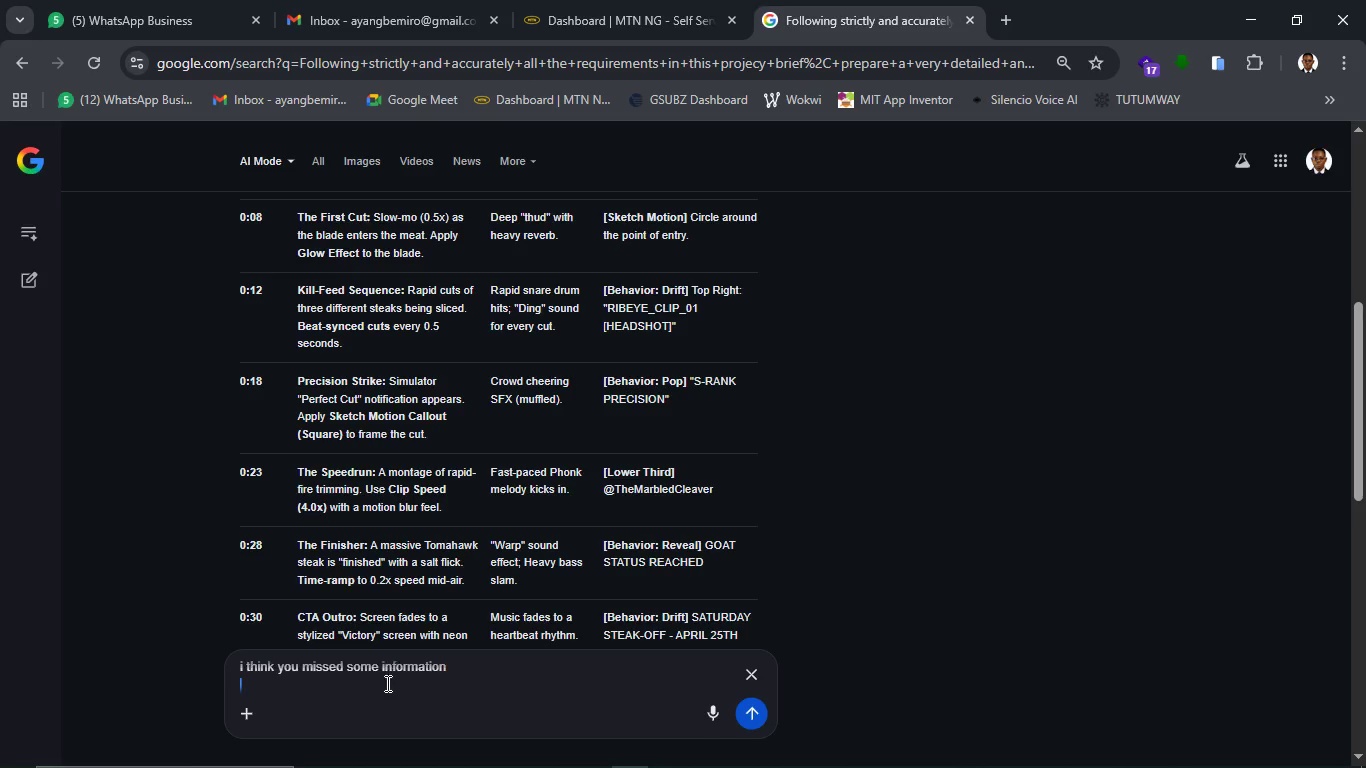 
key(Shift+Enter)
 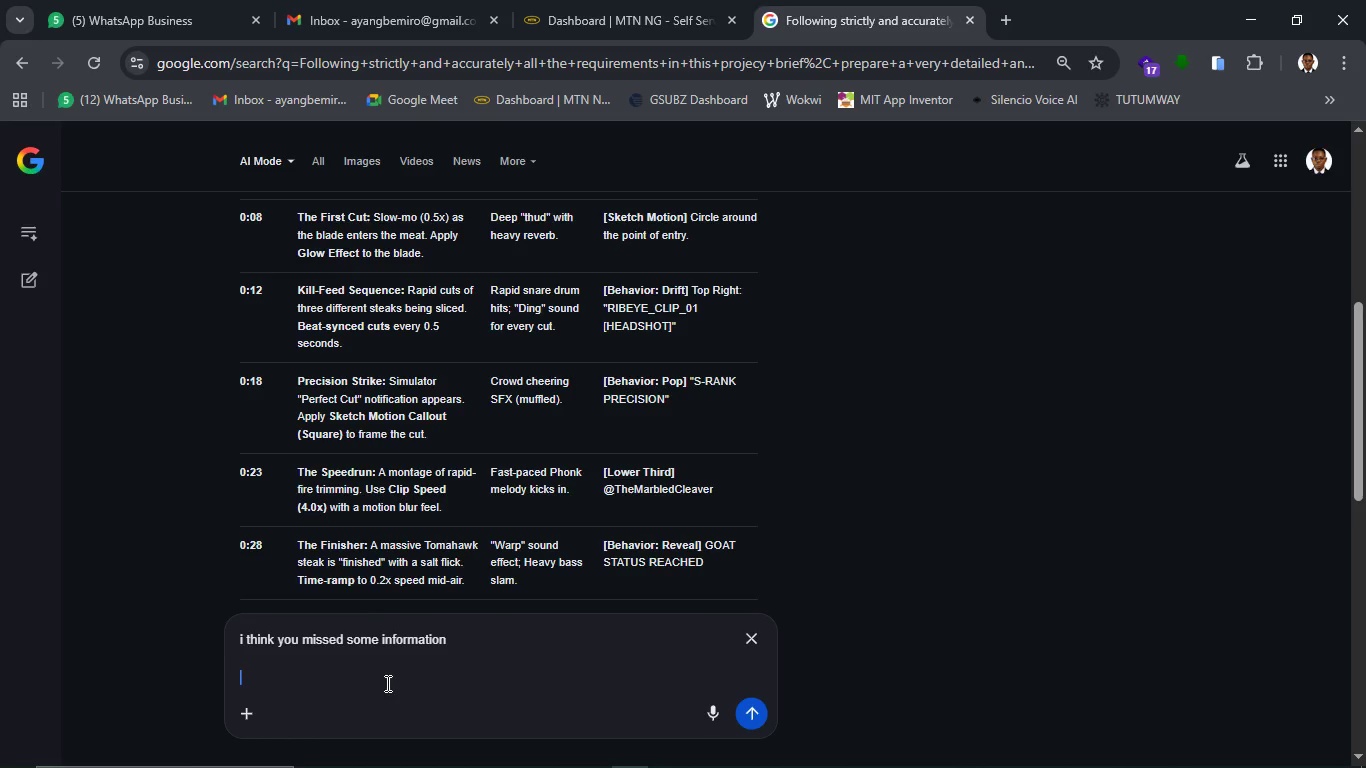 
key(Control+V)
 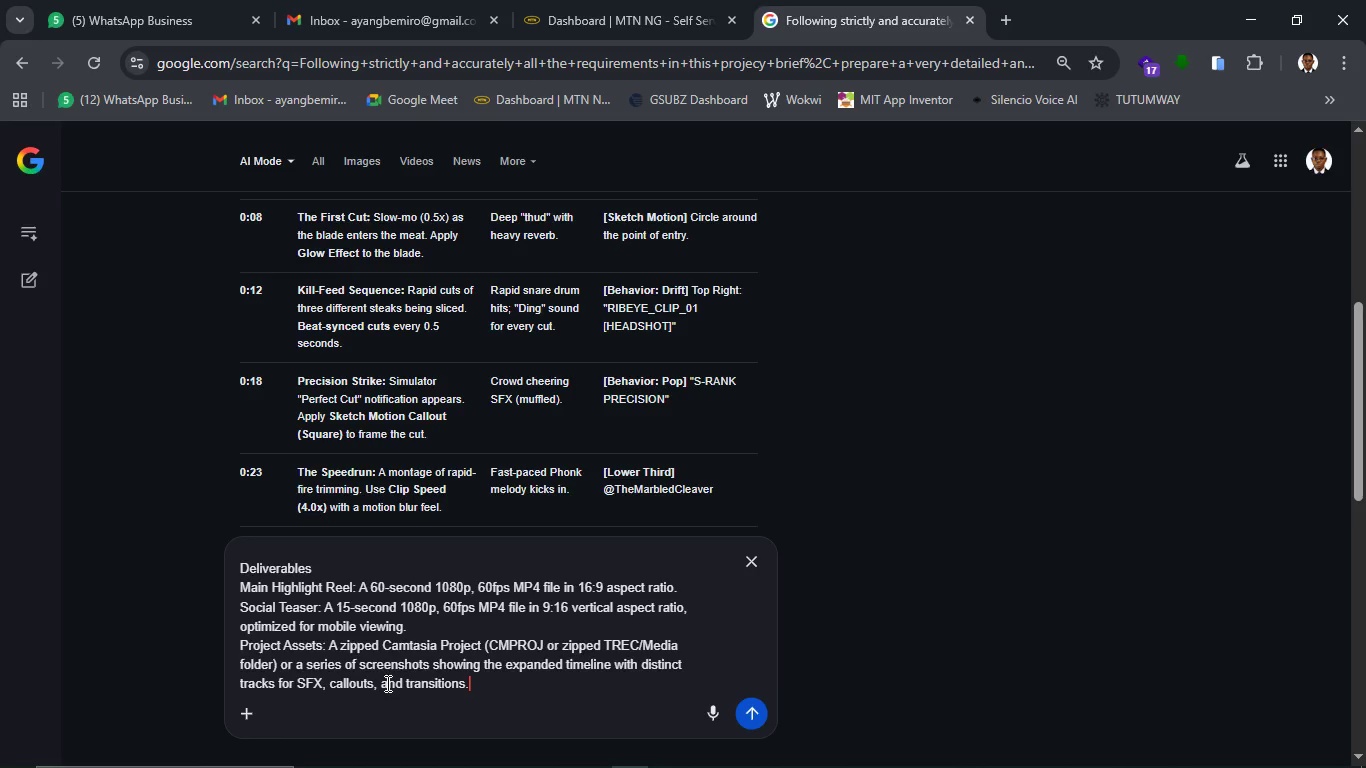 
key(Enter)
 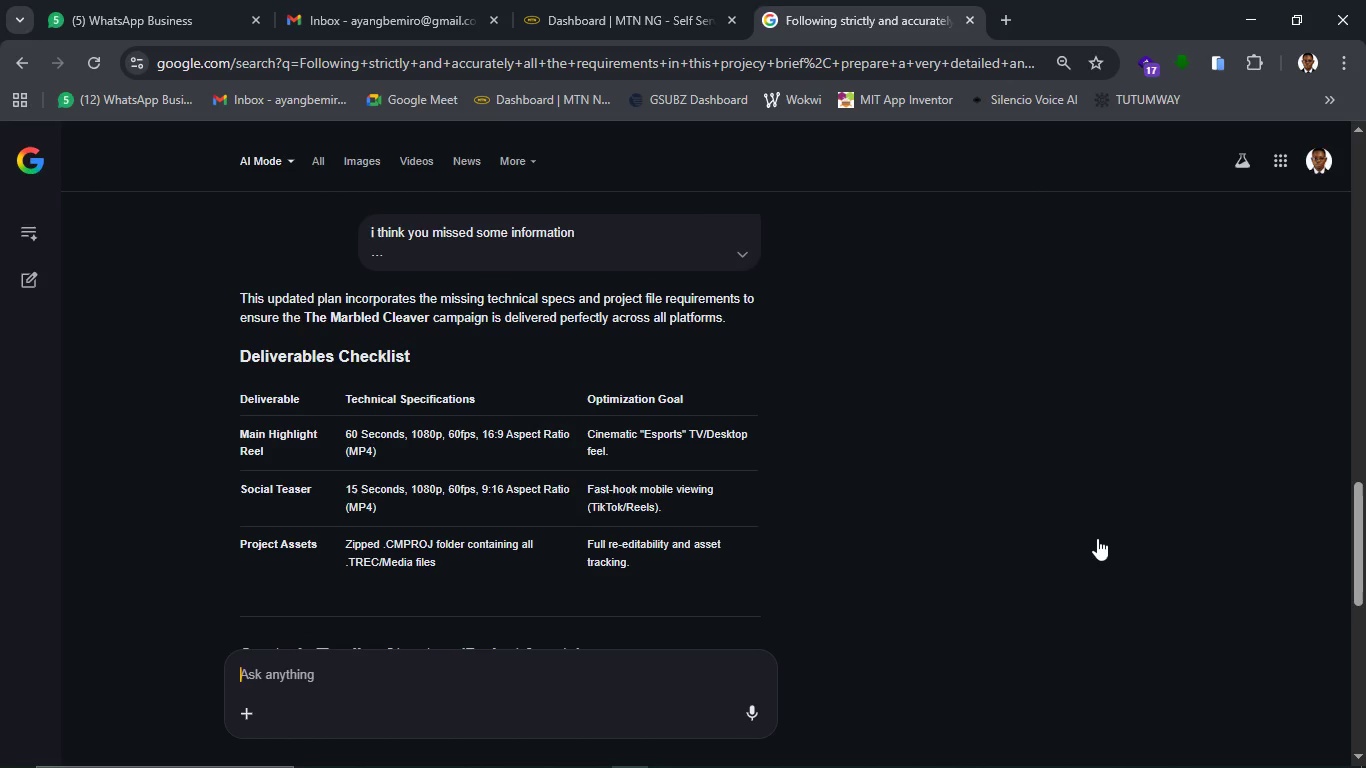 
wait(12.84)
 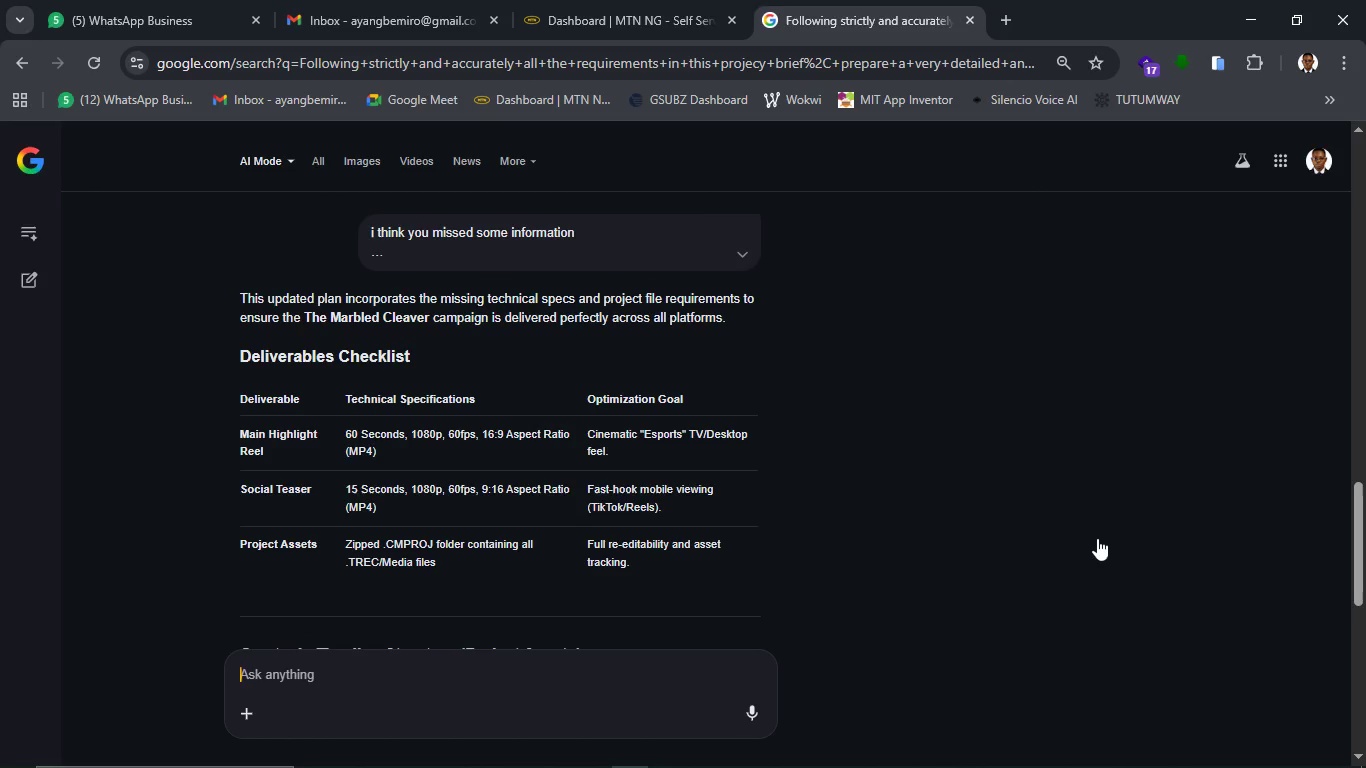 
left_click([1352, 478])
 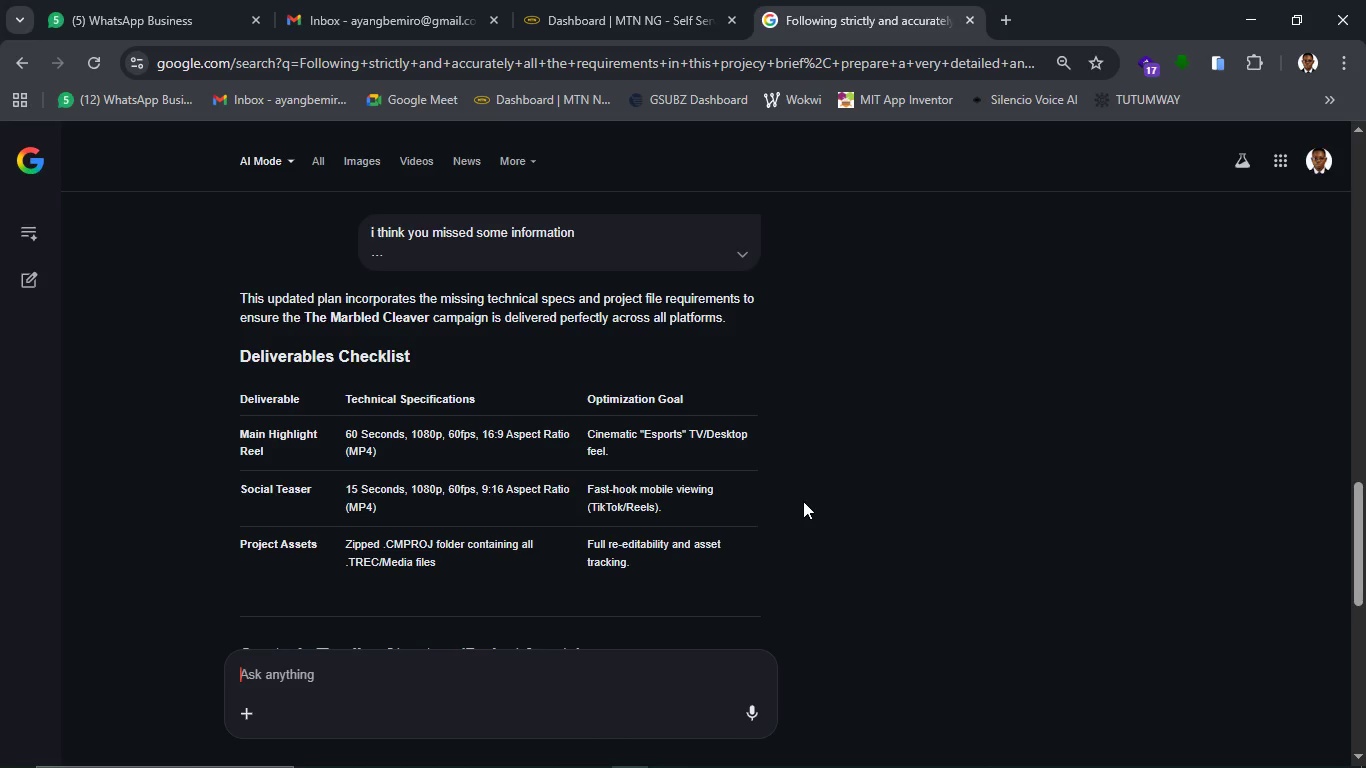 
scroll: coordinate [809, 518], scroll_direction: down, amount: 11.0
 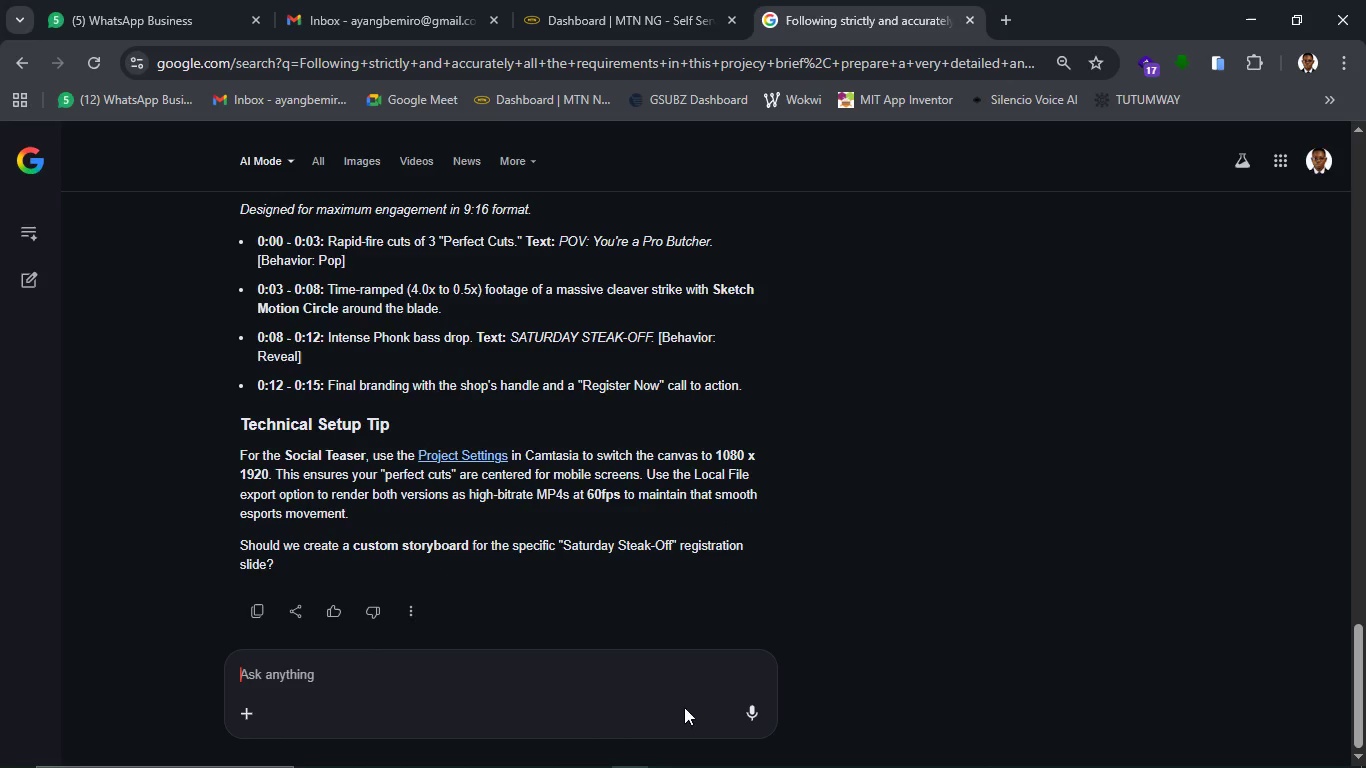 
left_click([663, 675])
 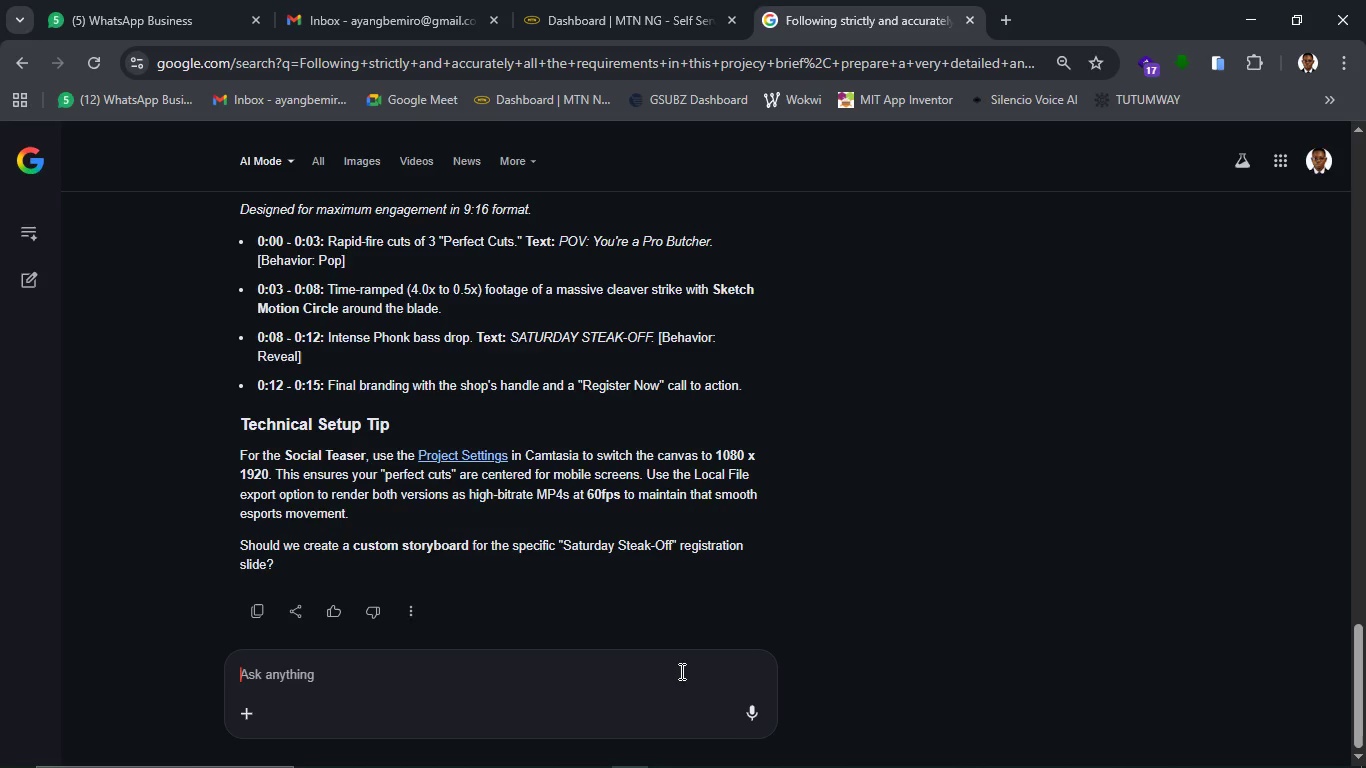 
type(regenrtate ths cripts )
key(Backspace)
key(Backspace)
key(Backspace)
key(Backspace)
key(Backspace)
key(Backspace)
key(Backspace)
key(Backspace)
key(Backspace)
type(e script to match the 60 sec requirmrny)
key(Backspace)
key(Backspace)
key(Backspace)
key(Backspace)
type(ement)
 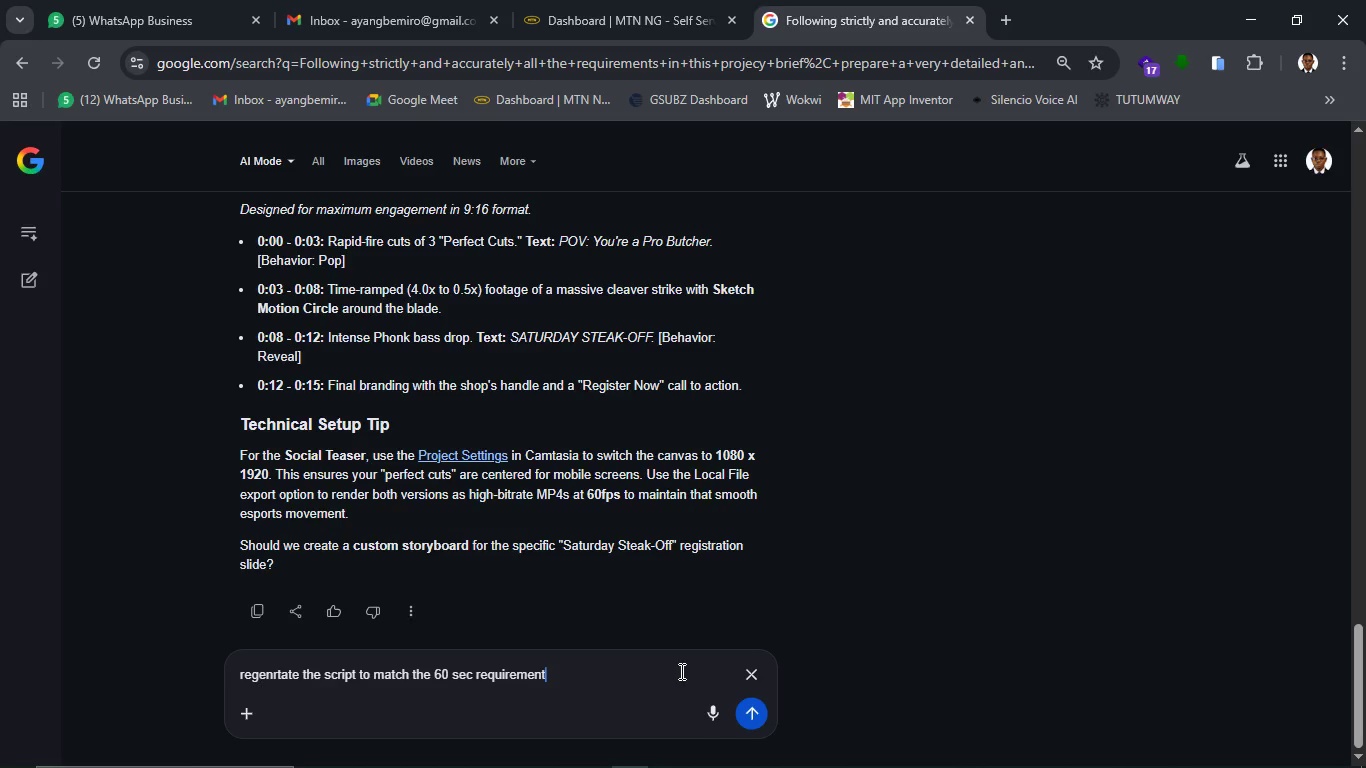 
key(Enter)
 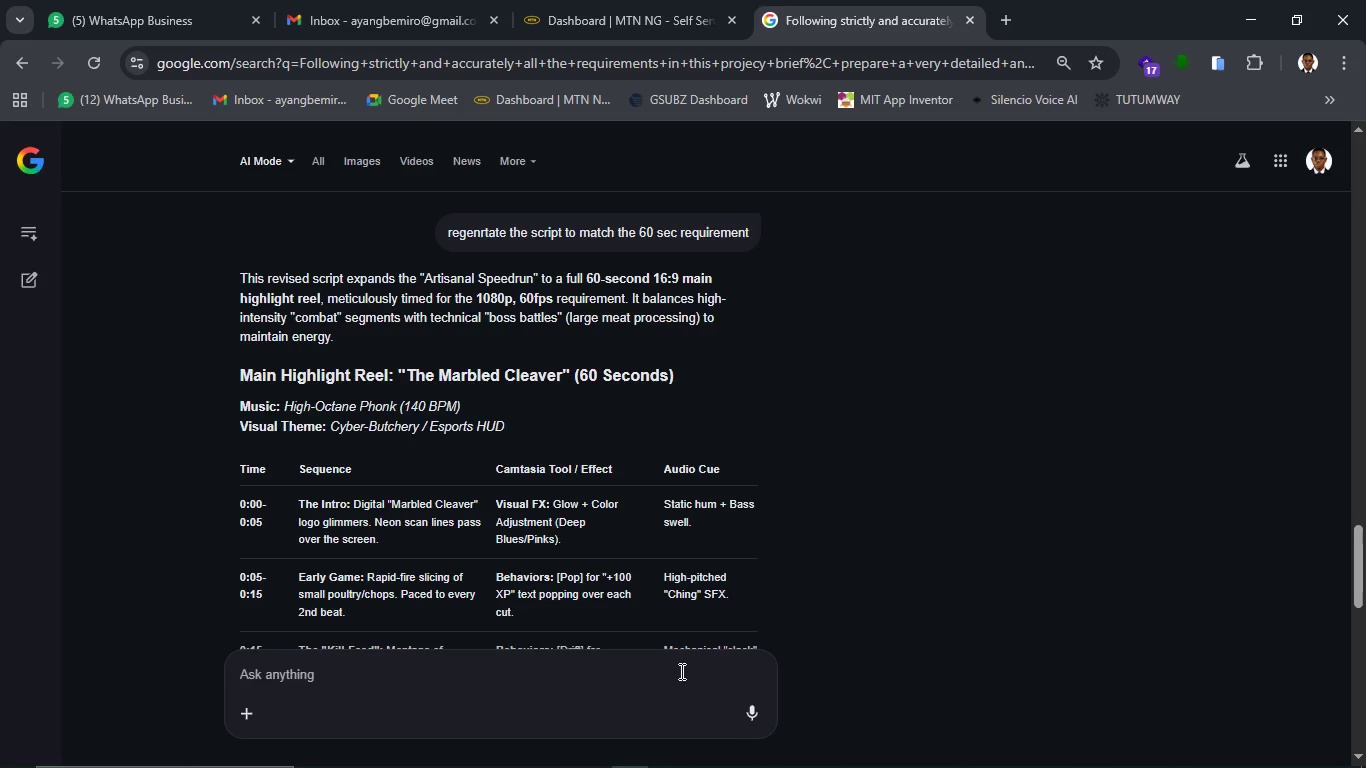 
wait(23.05)
 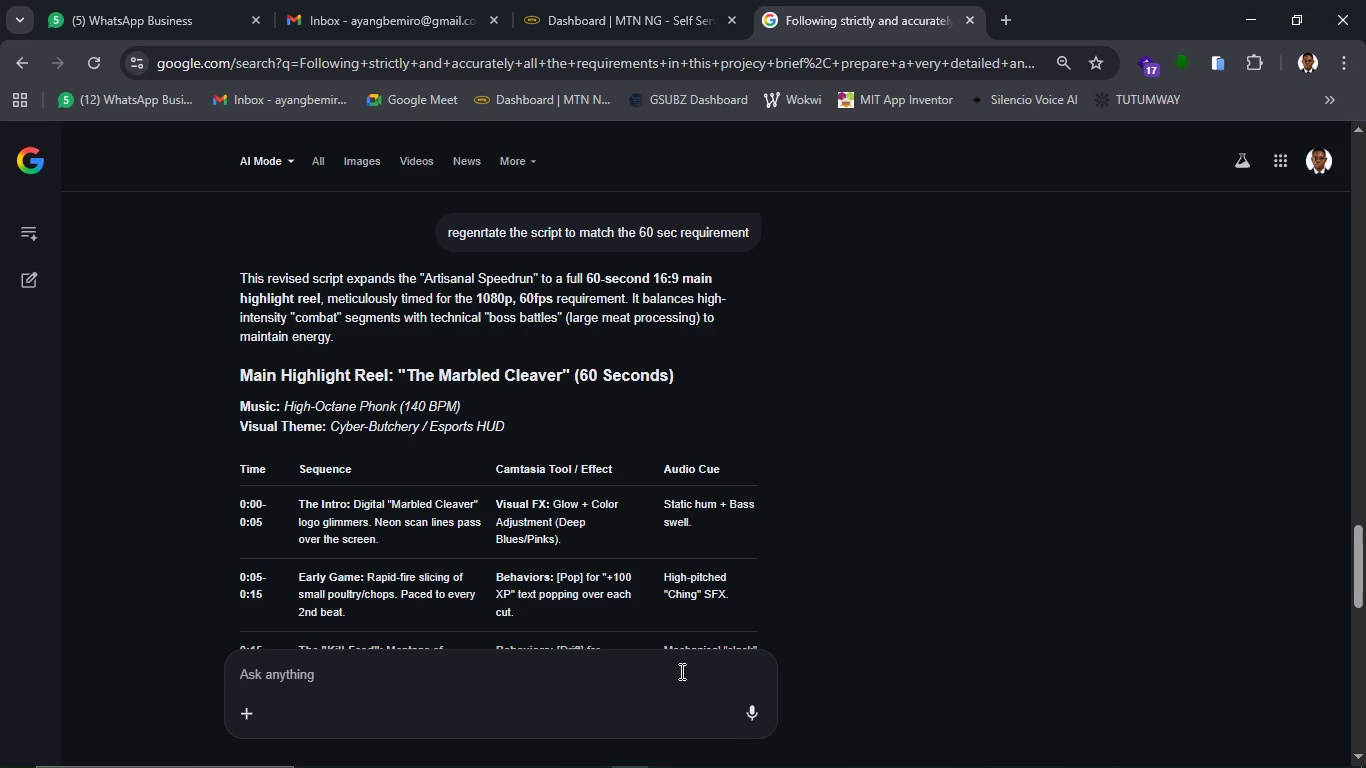 
left_click([508, 754])